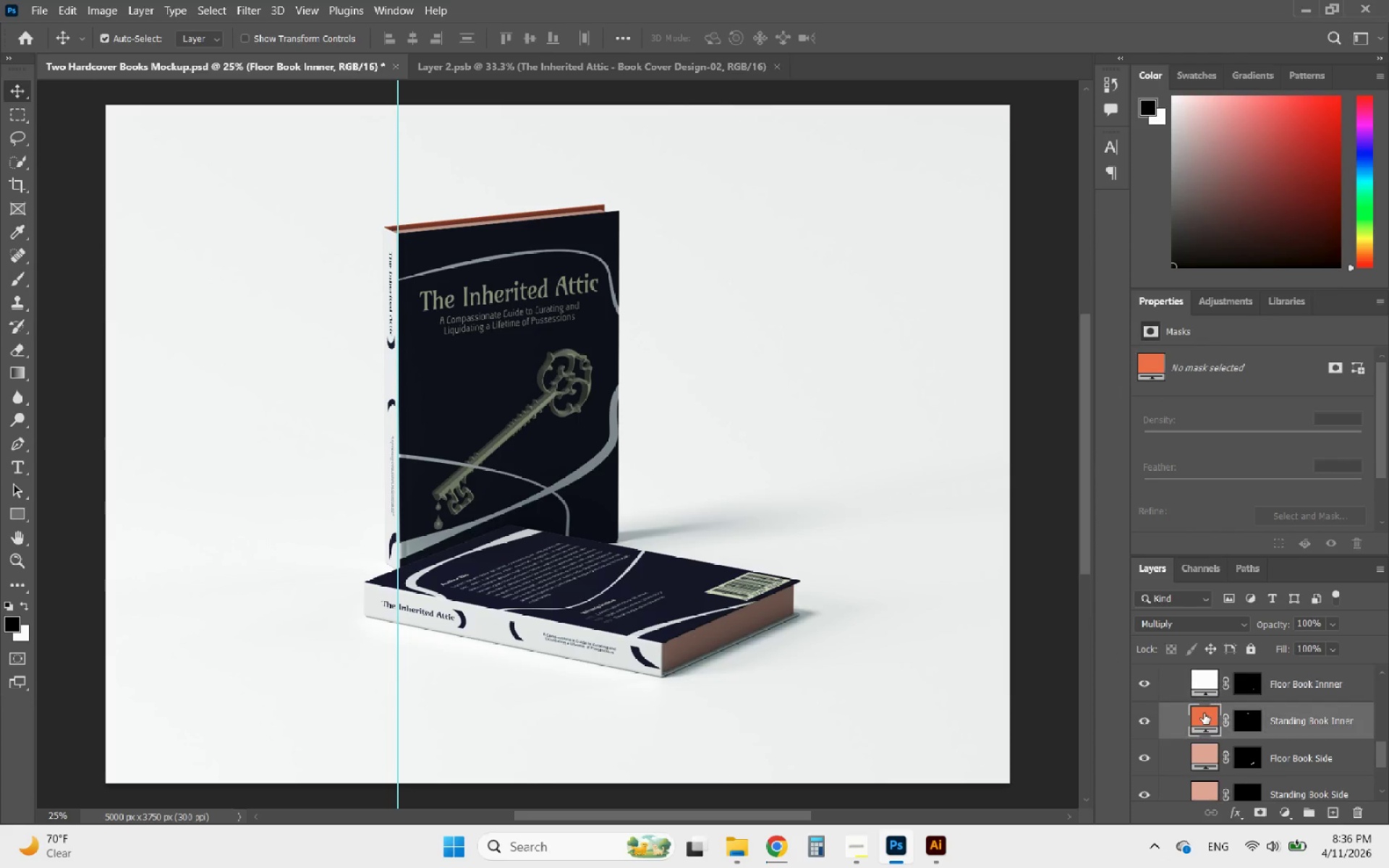 
left_click_drag(start_coordinate=[1204, 713], to_coordinate=[584, 150])
 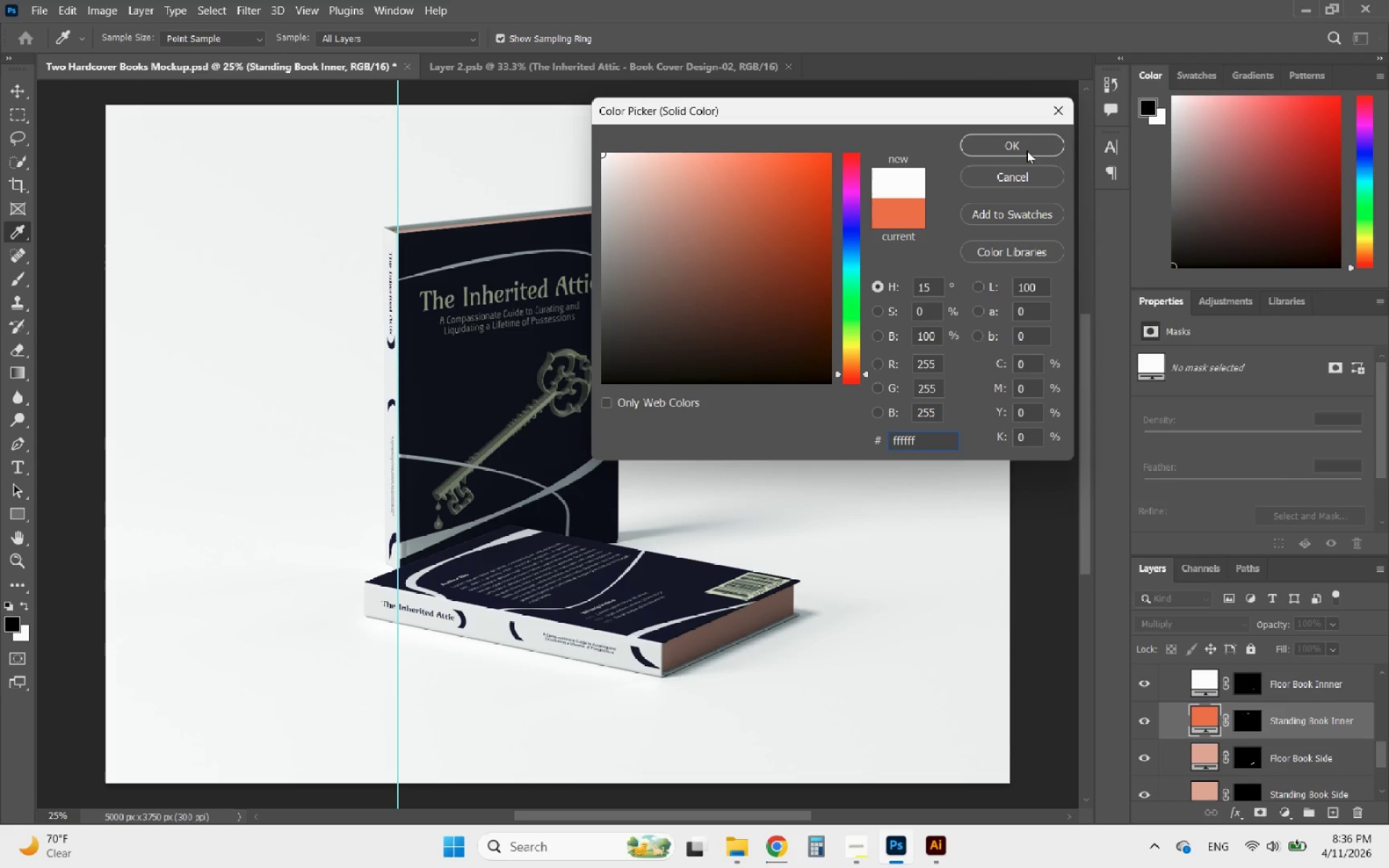 
left_click([1031, 138])
 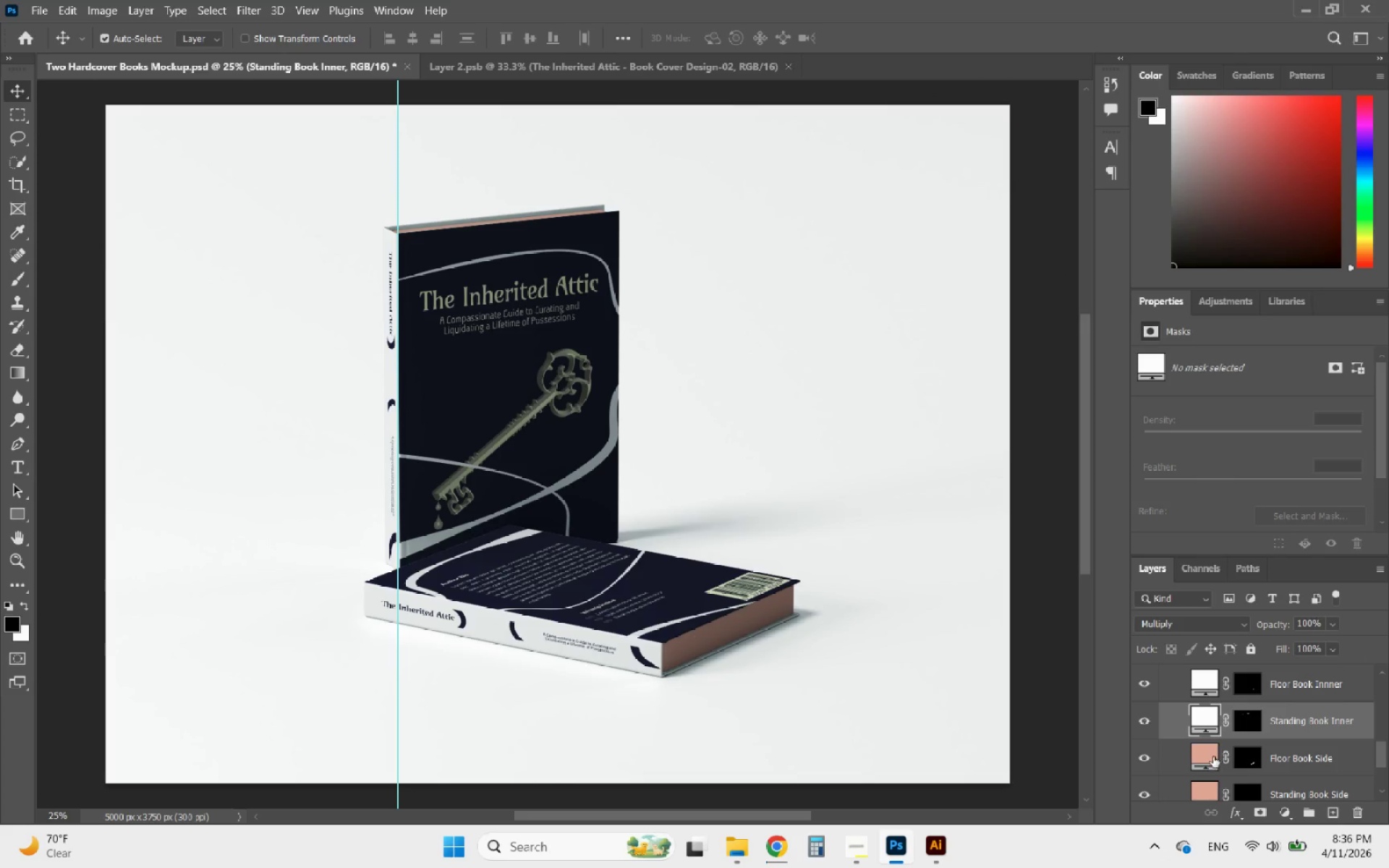 
left_click([1197, 759])
 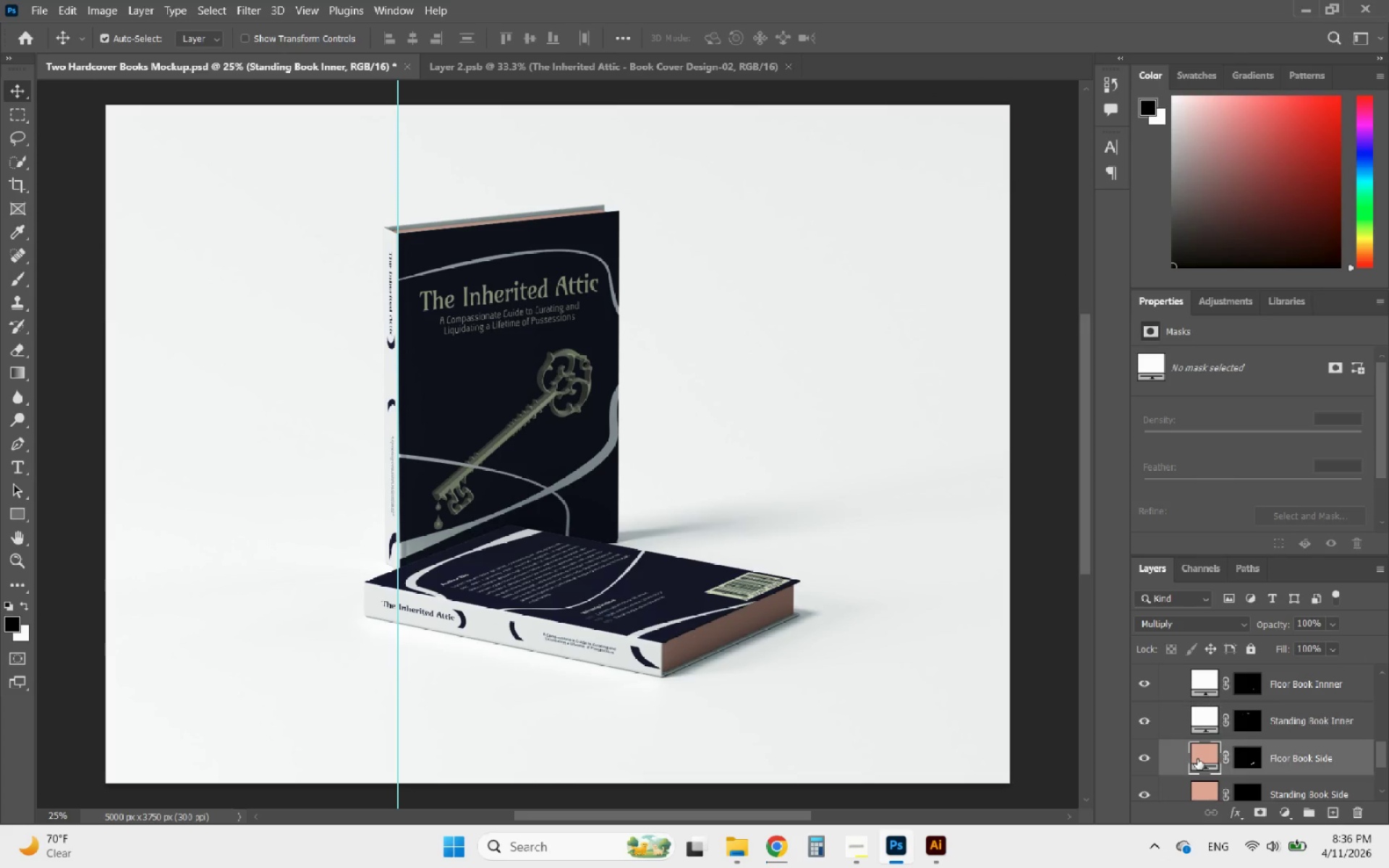 
left_click_drag(start_coordinate=[1197, 759], to_coordinate=[574, 142])
 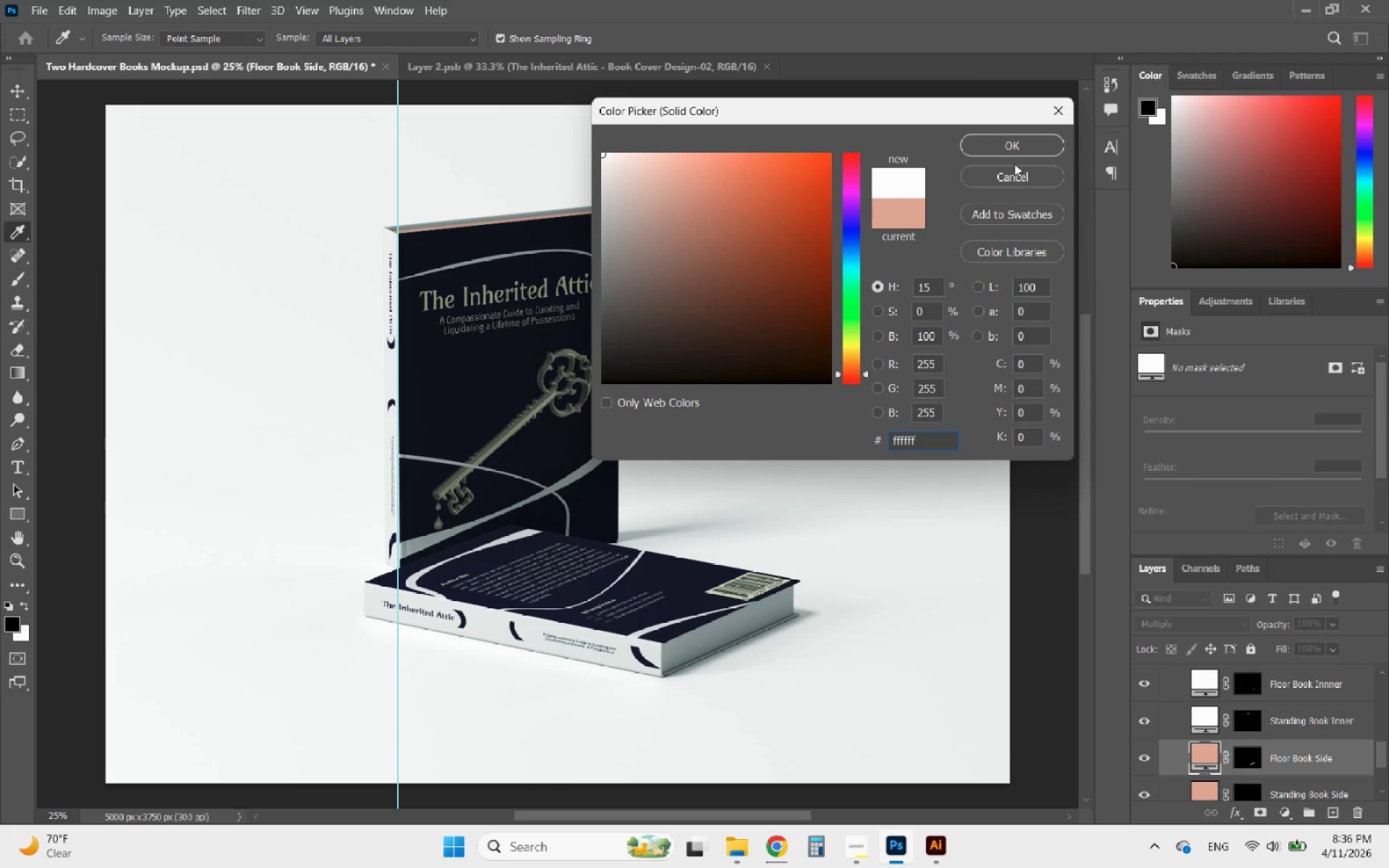 
left_click([1003, 149])
 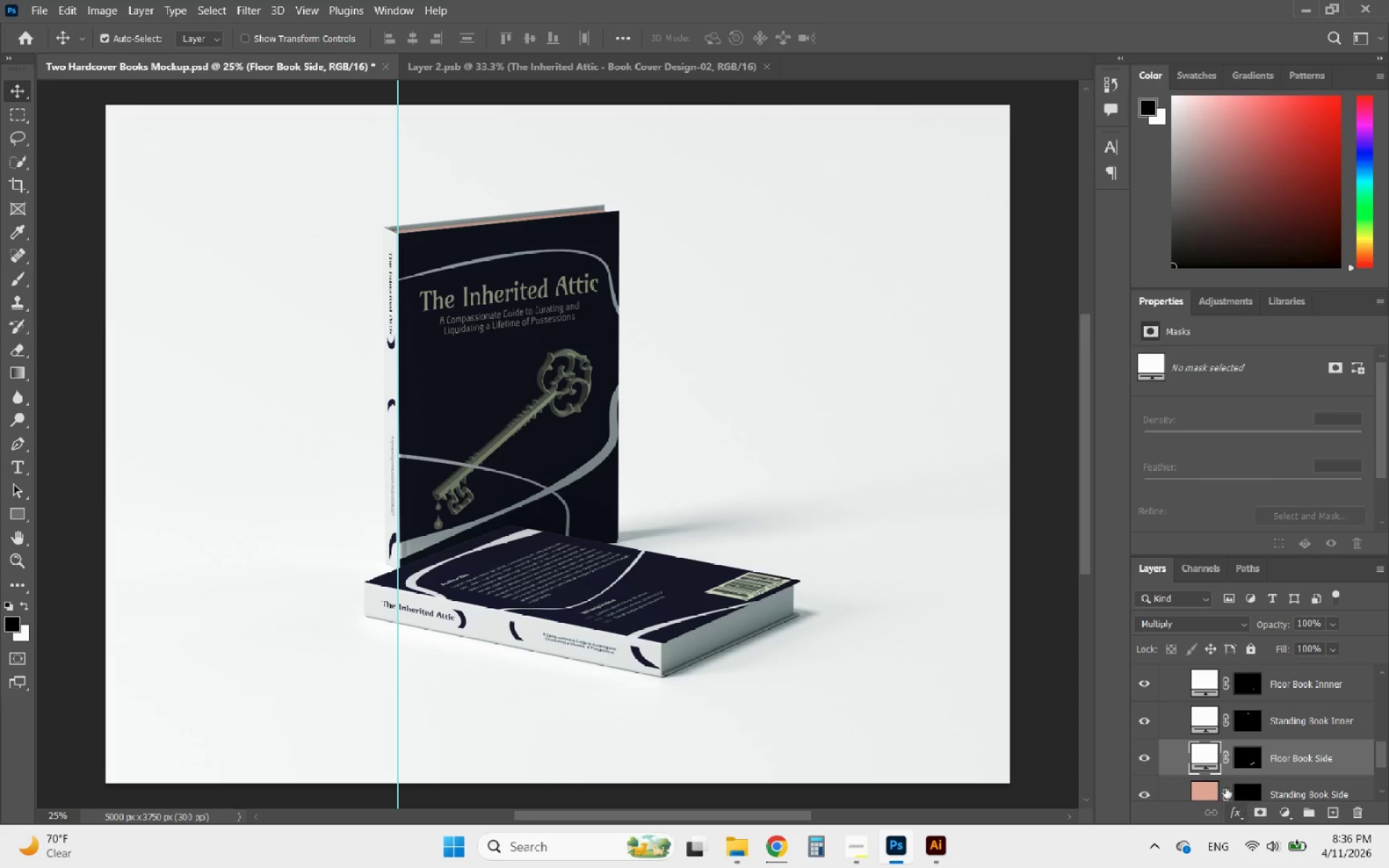 
left_click([1208, 746])
 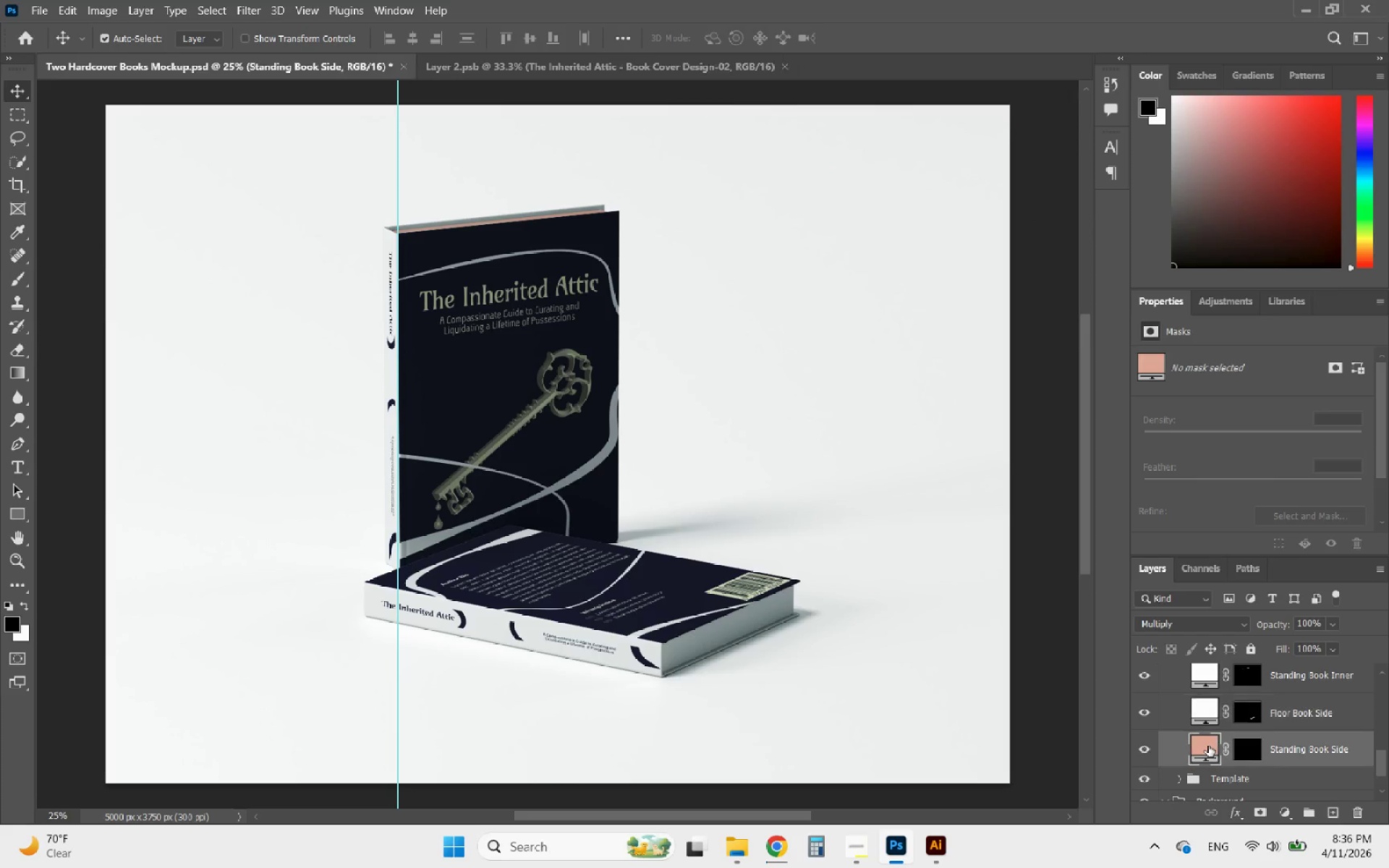 
scroll: coordinate [1208, 746], scroll_direction: down, amount: 2.0
 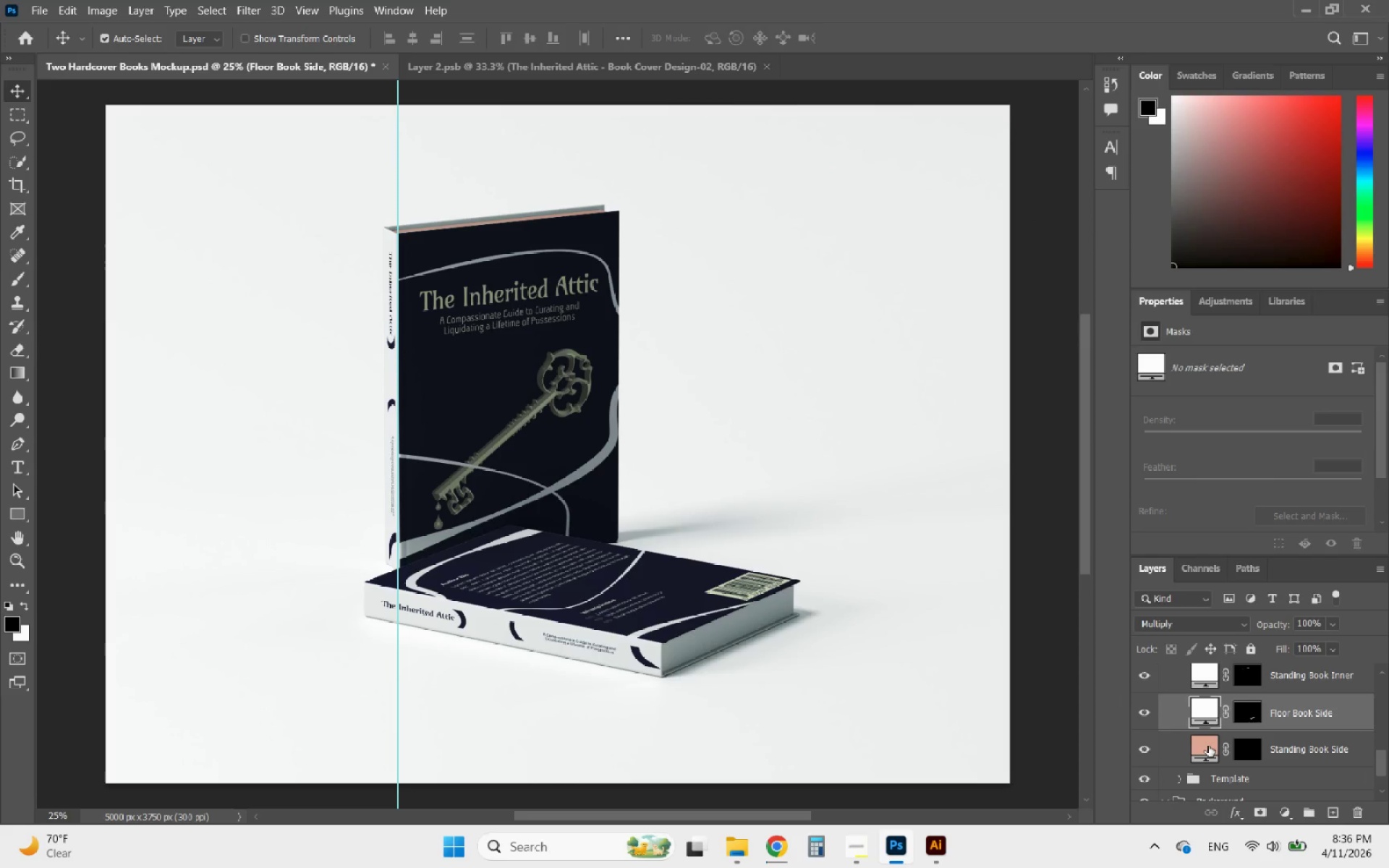 
double_click([1208, 746])
 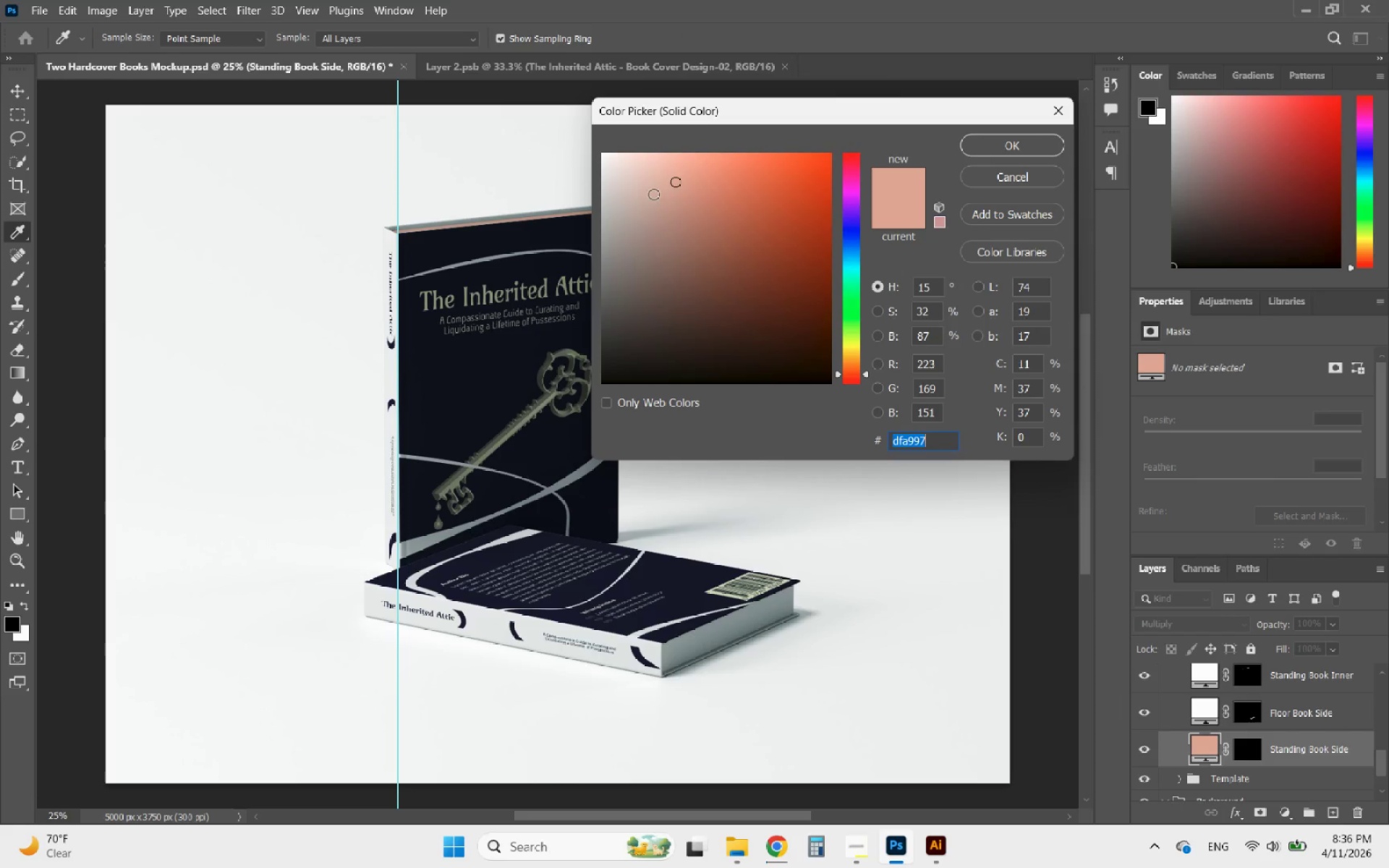 
left_click_drag(start_coordinate=[631, 184], to_coordinate=[579, 148])
 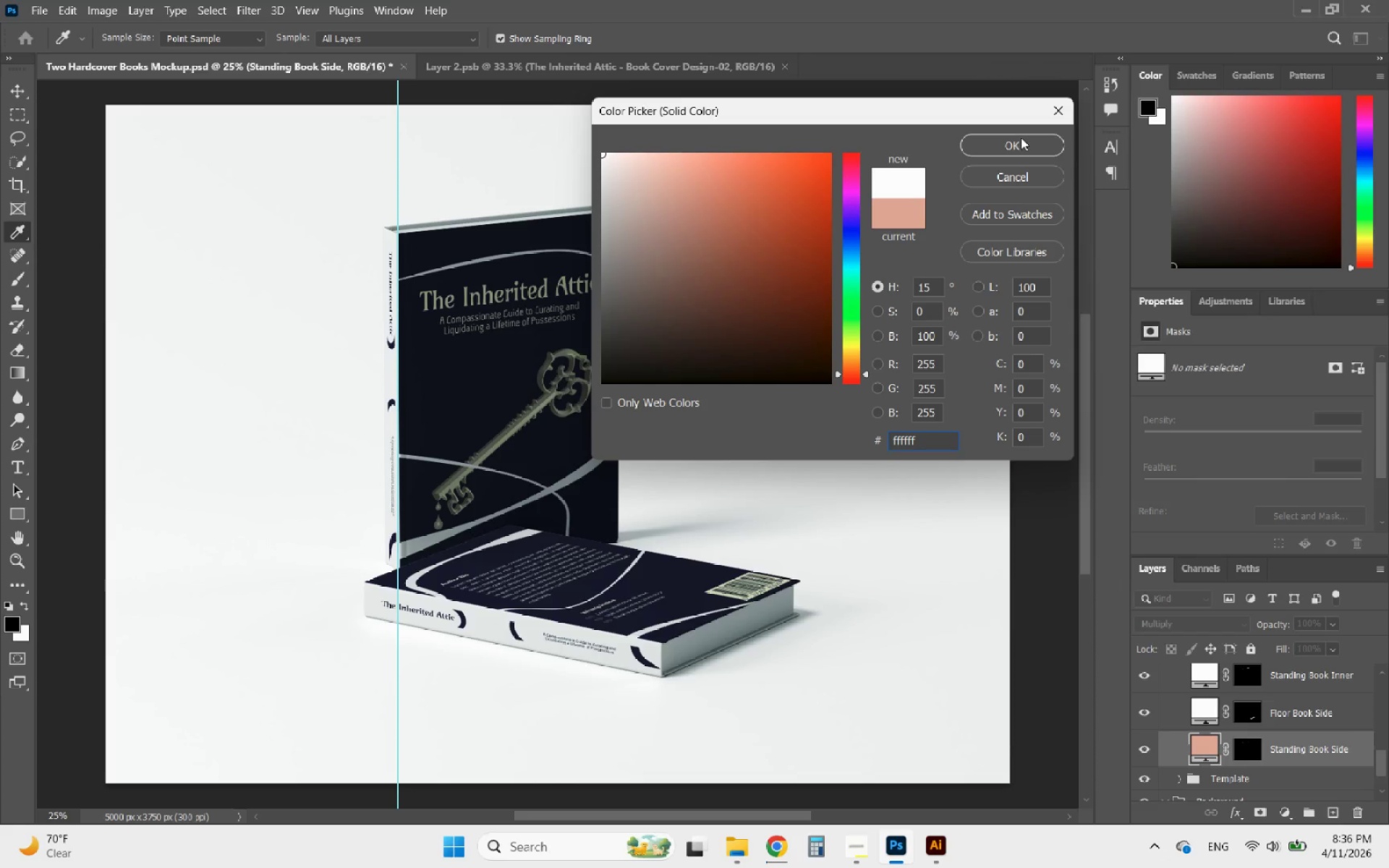 
left_click([1018, 139])
 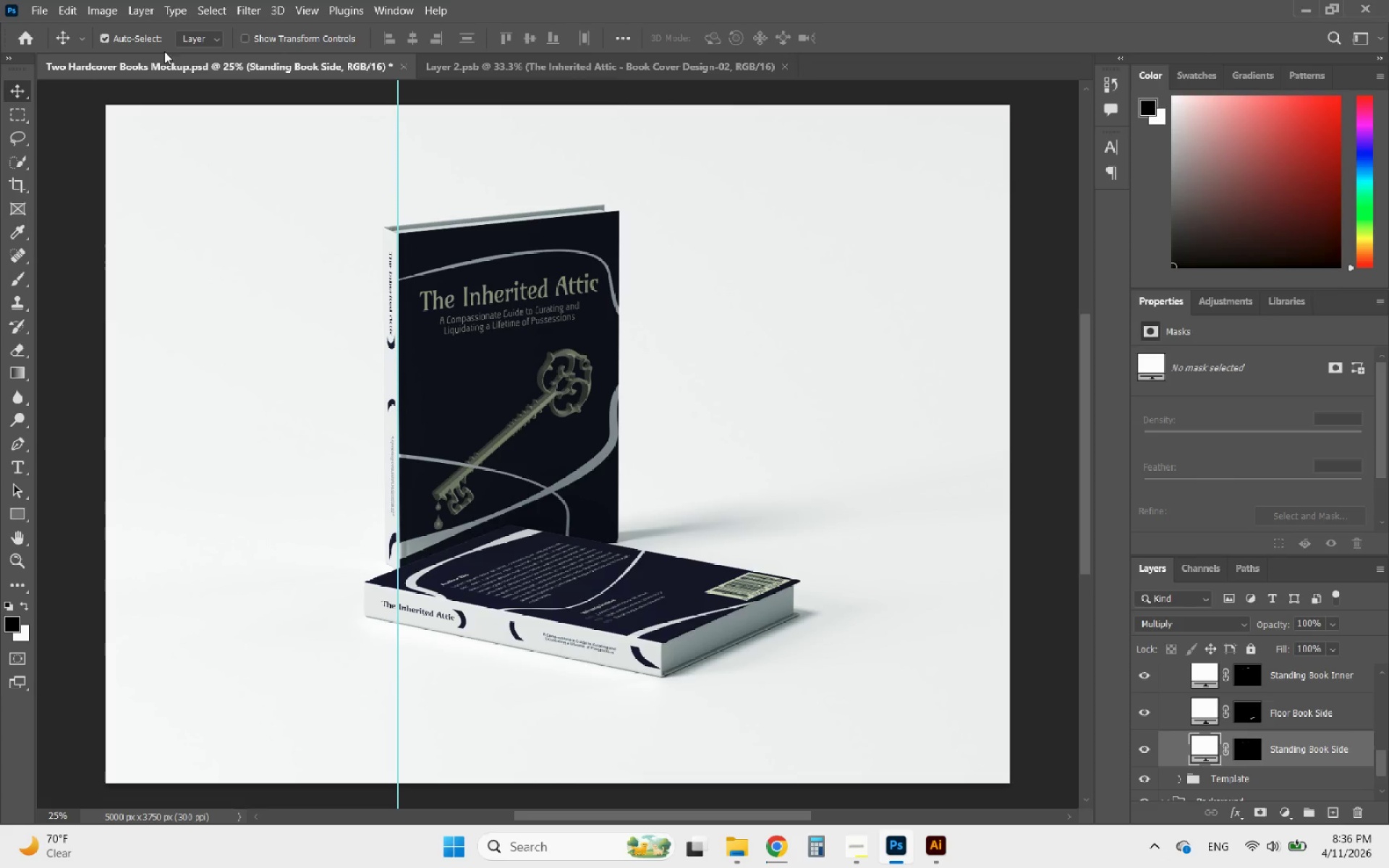 
left_click([41, 9])
 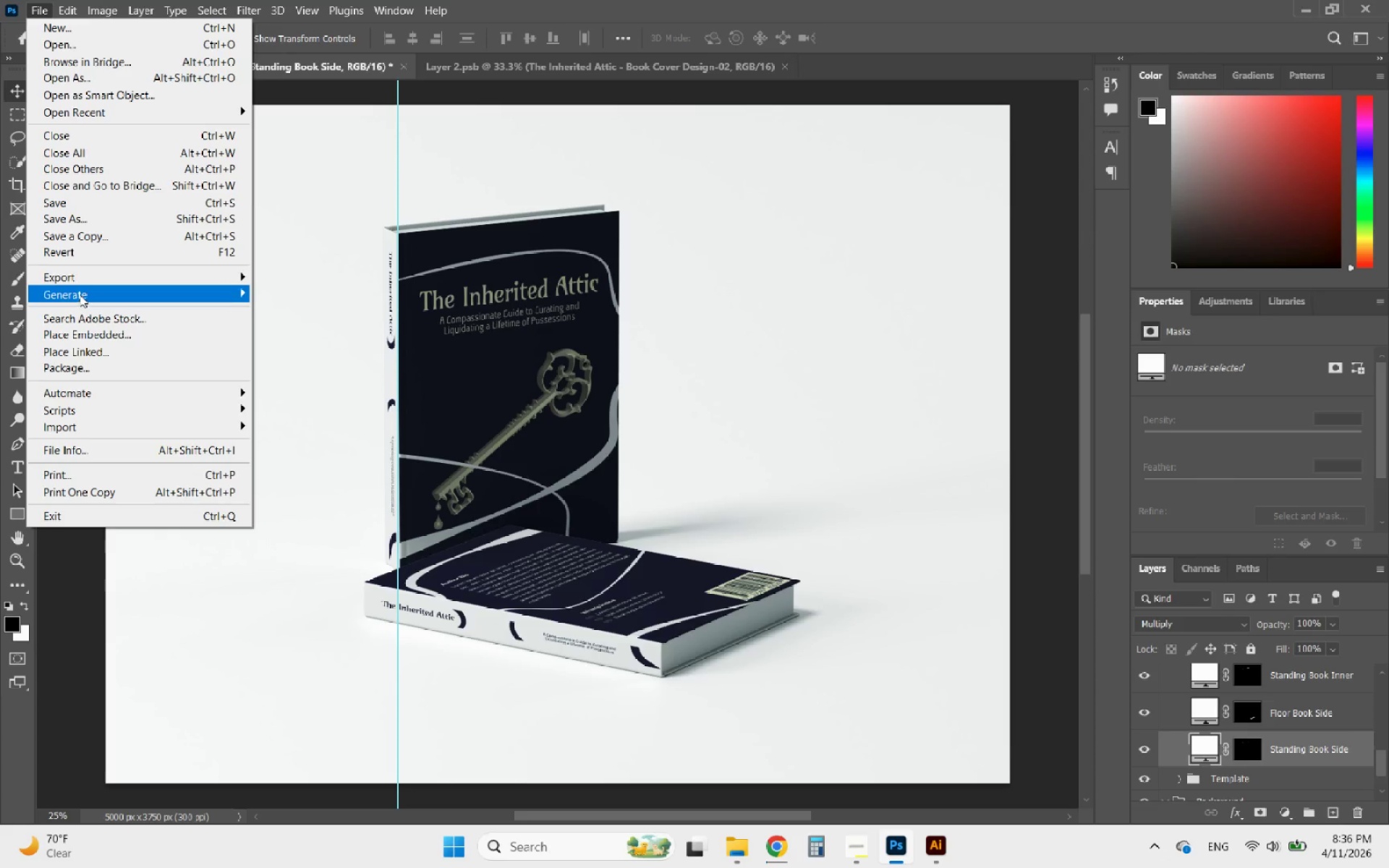 
left_click([76, 281])
 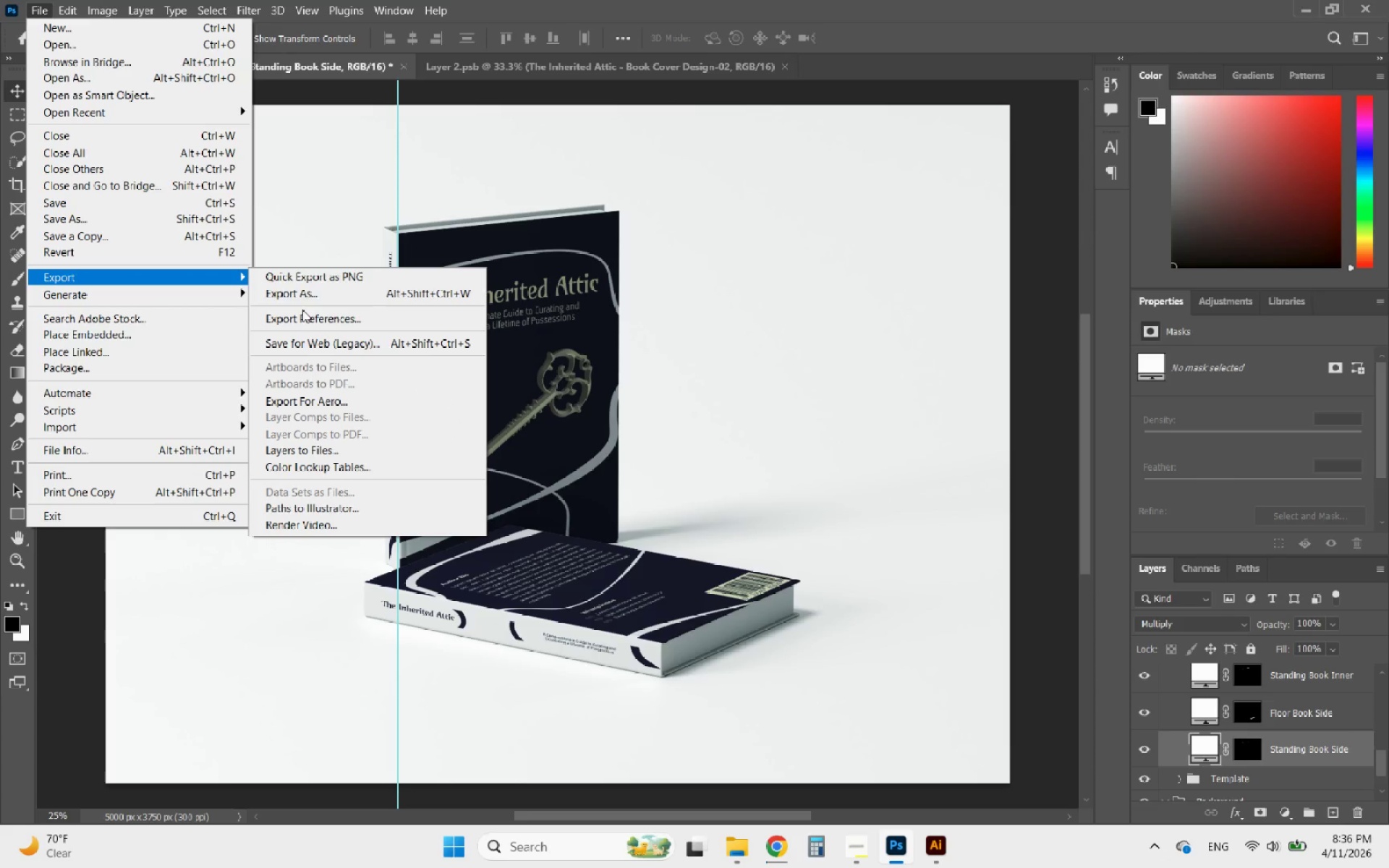 
left_click([324, 291])
 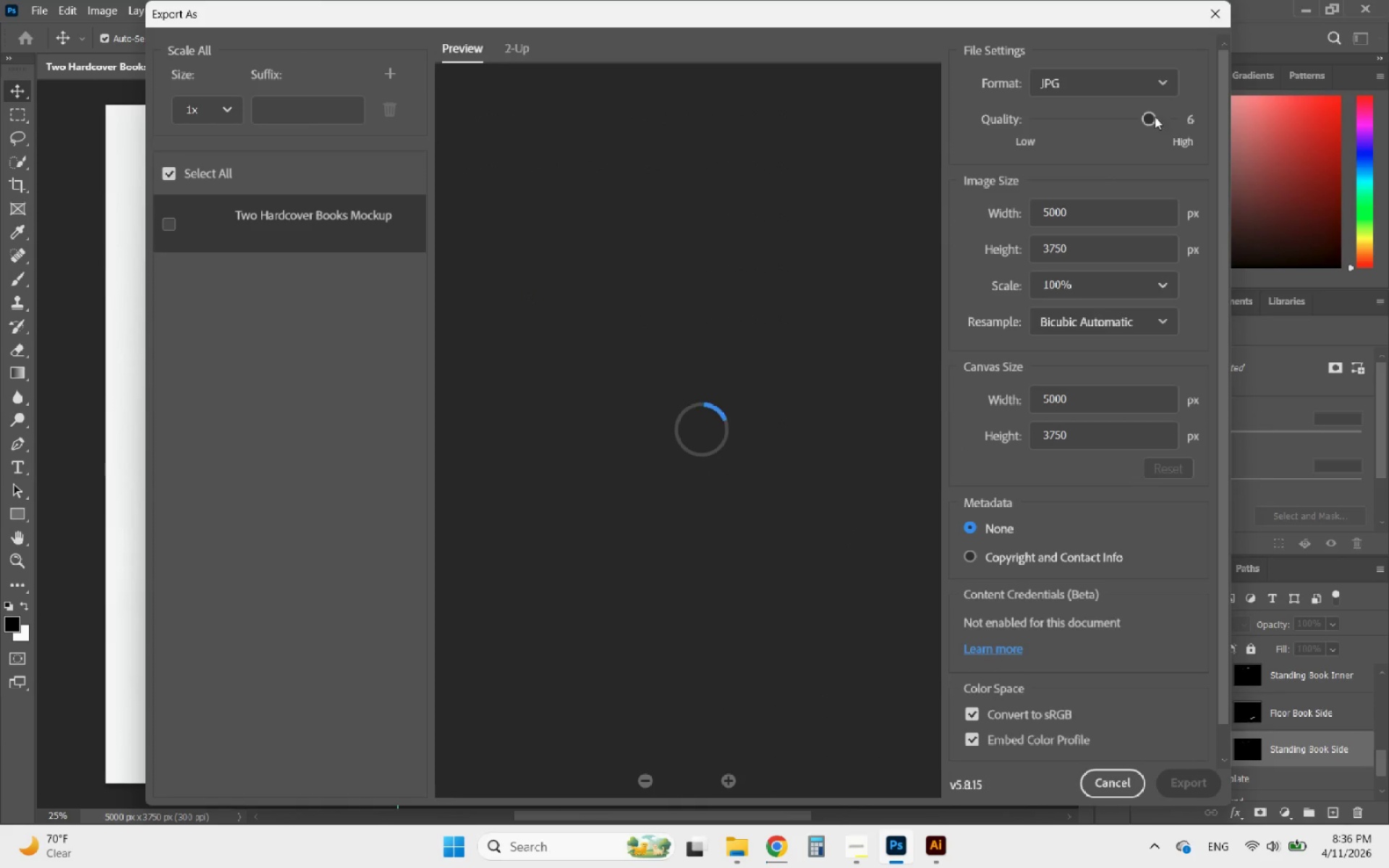 
left_click_drag(start_coordinate=[1147, 119], to_coordinate=[1188, 119])
 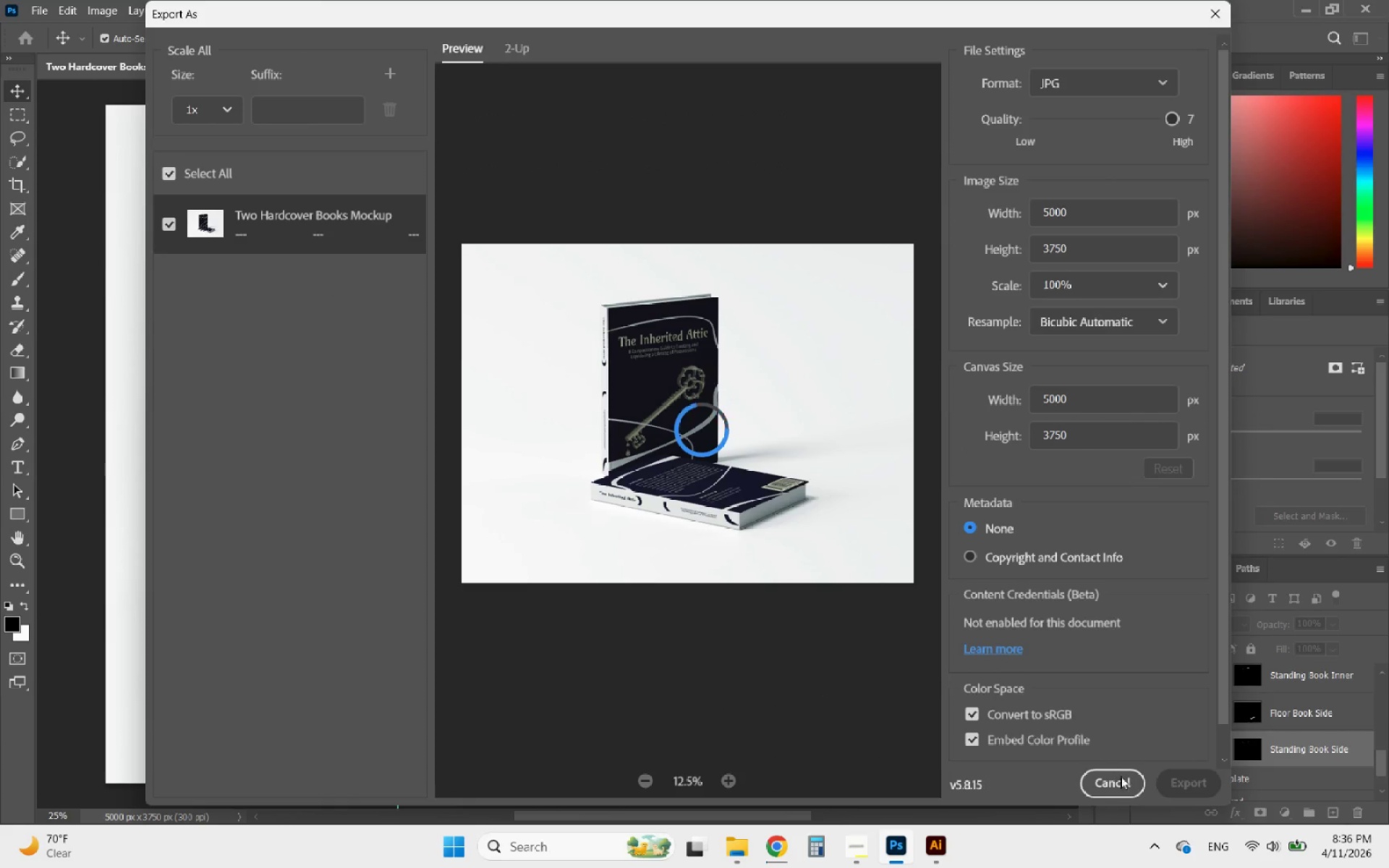 
left_click([1182, 788])
 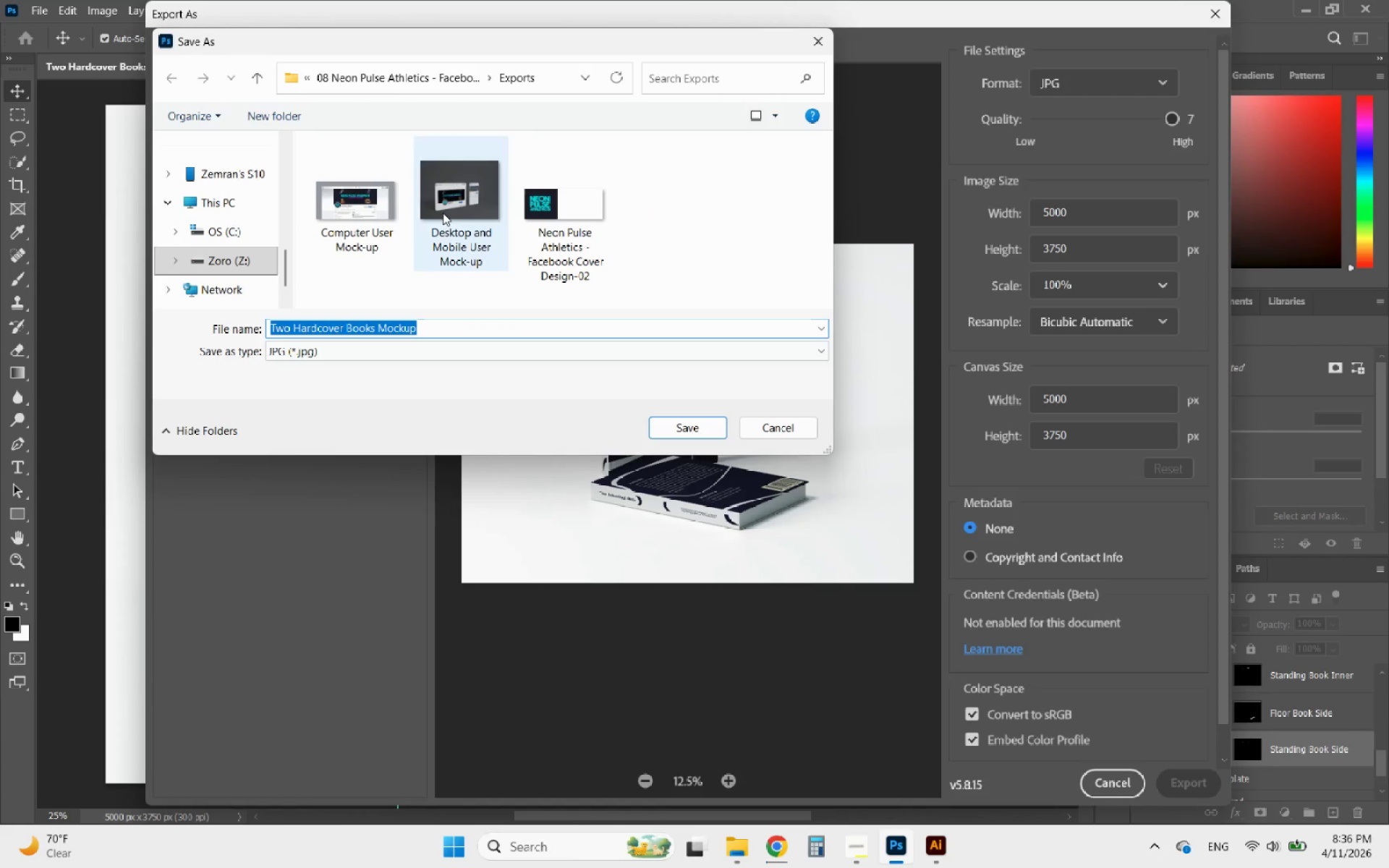 
left_click([368, 79])
 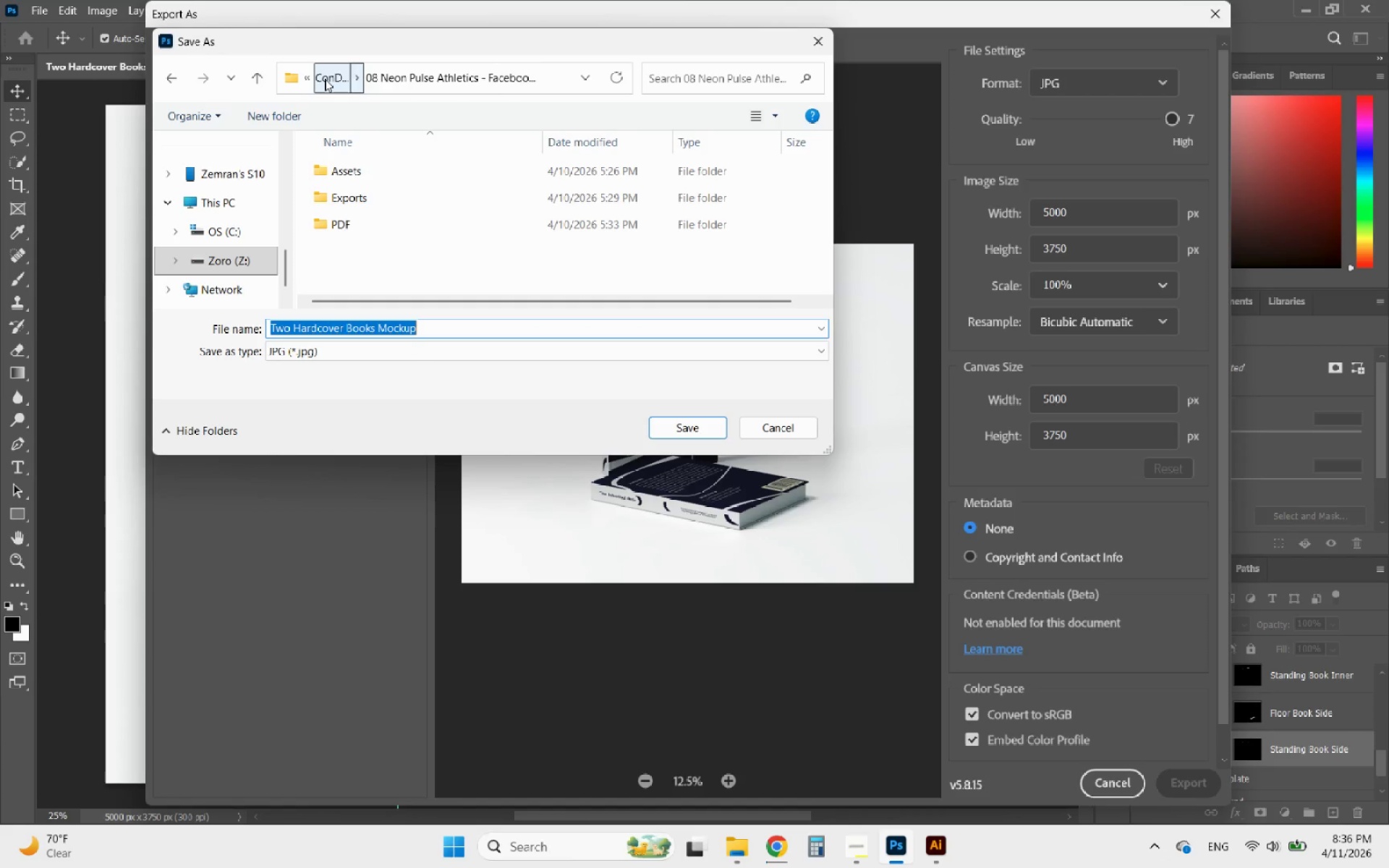 
left_click([325, 79])
 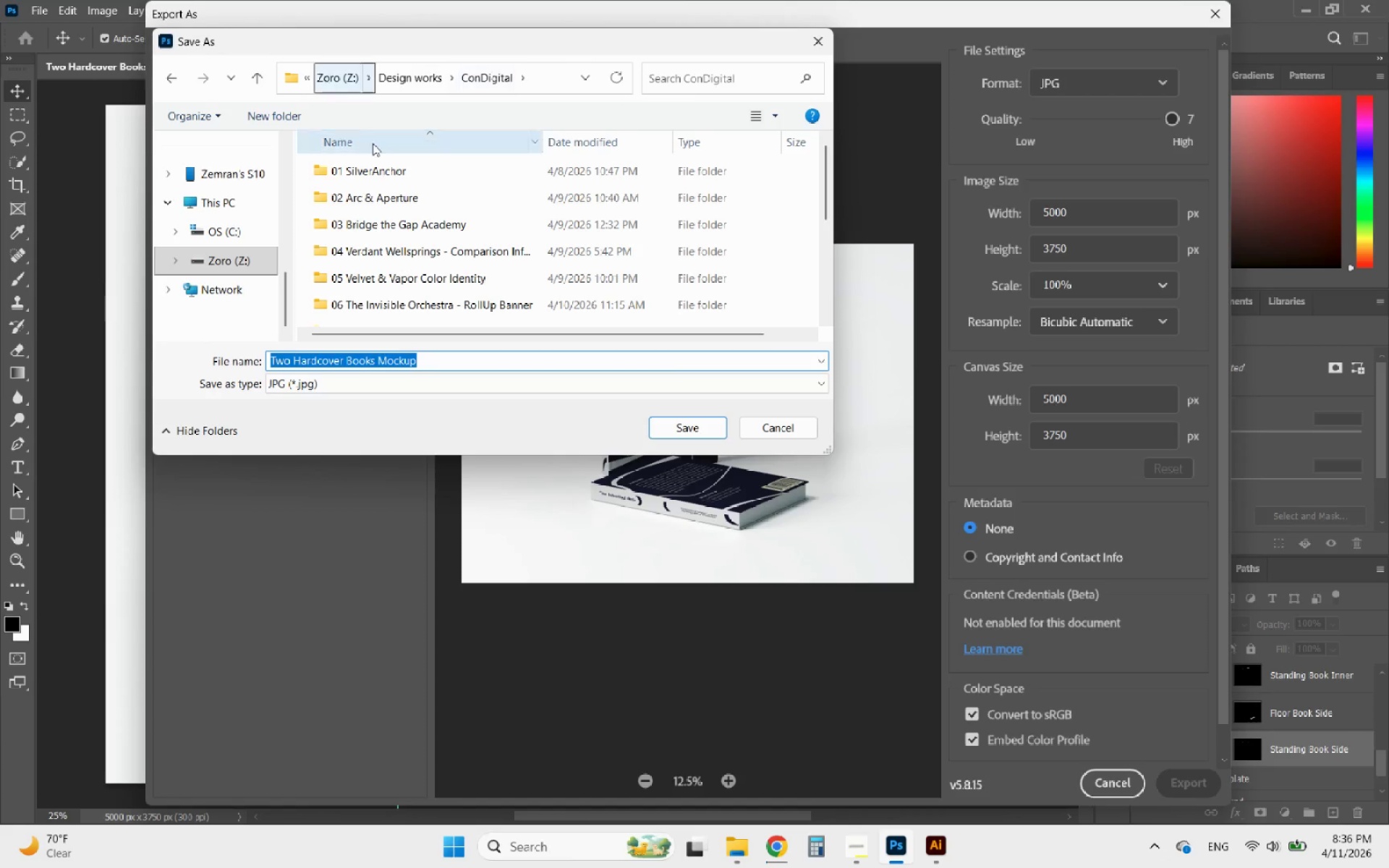 
scroll: coordinate [436, 273], scroll_direction: down, amount: 5.0
 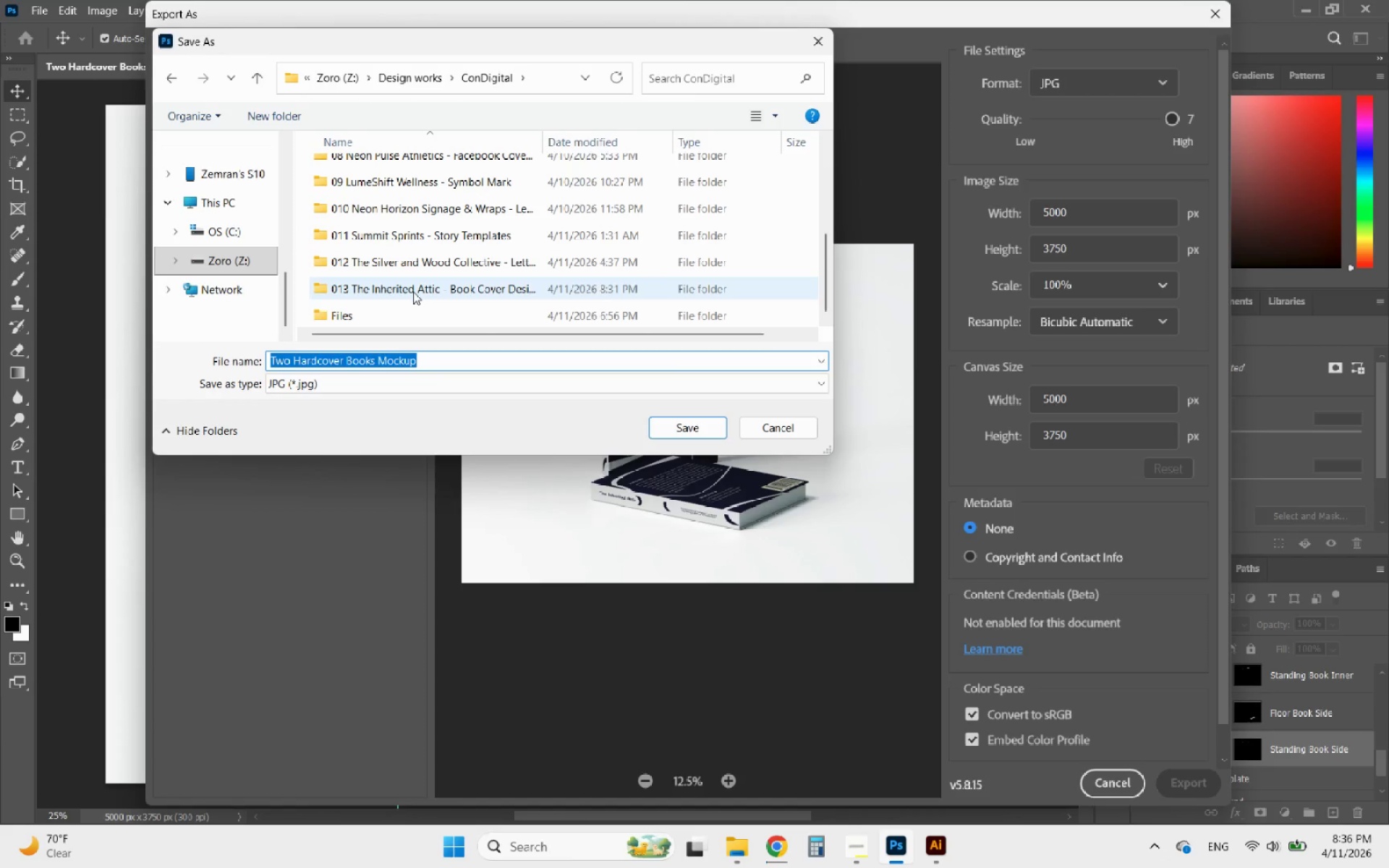 
double_click([413, 292])
 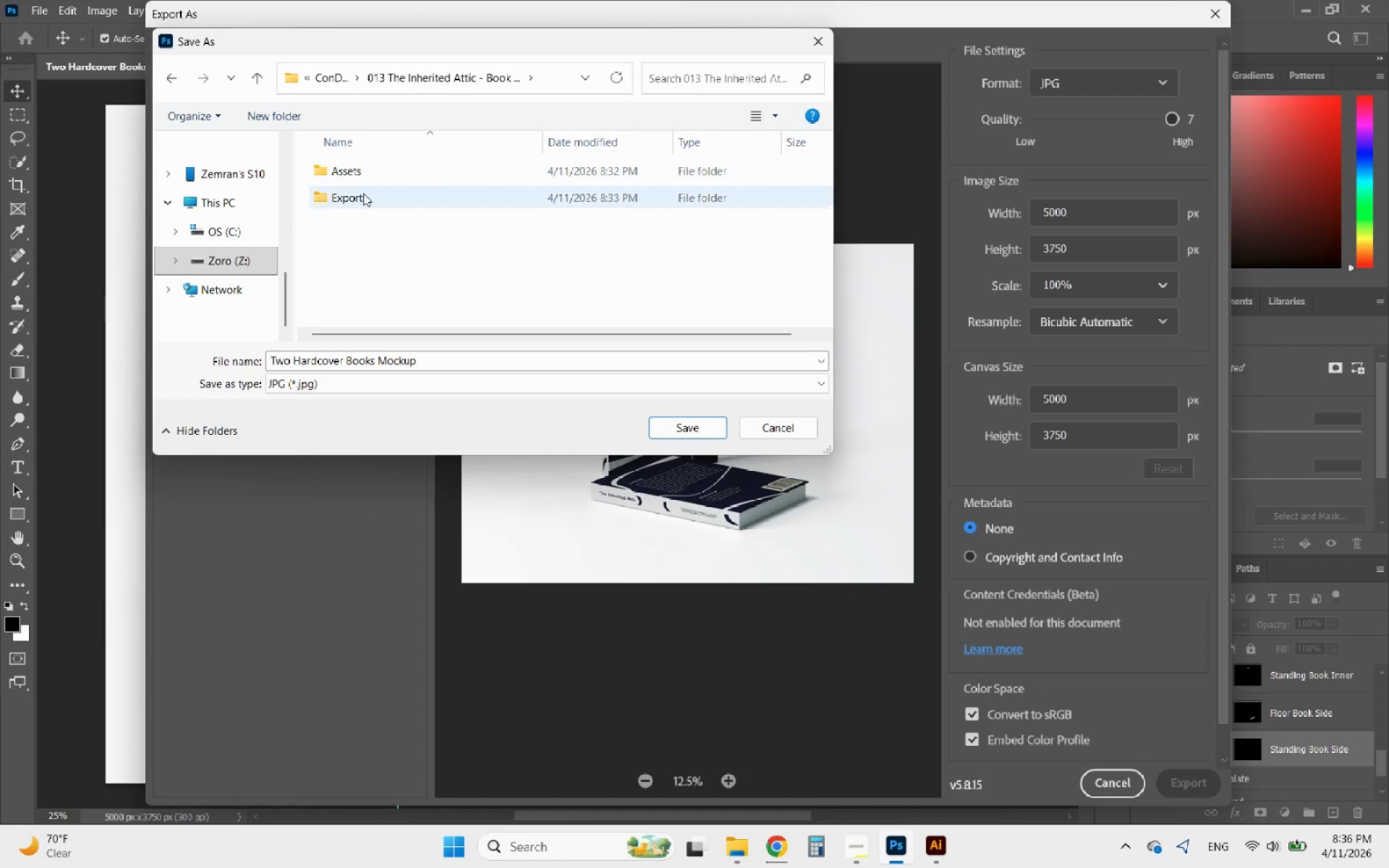 
double_click([363, 195])
 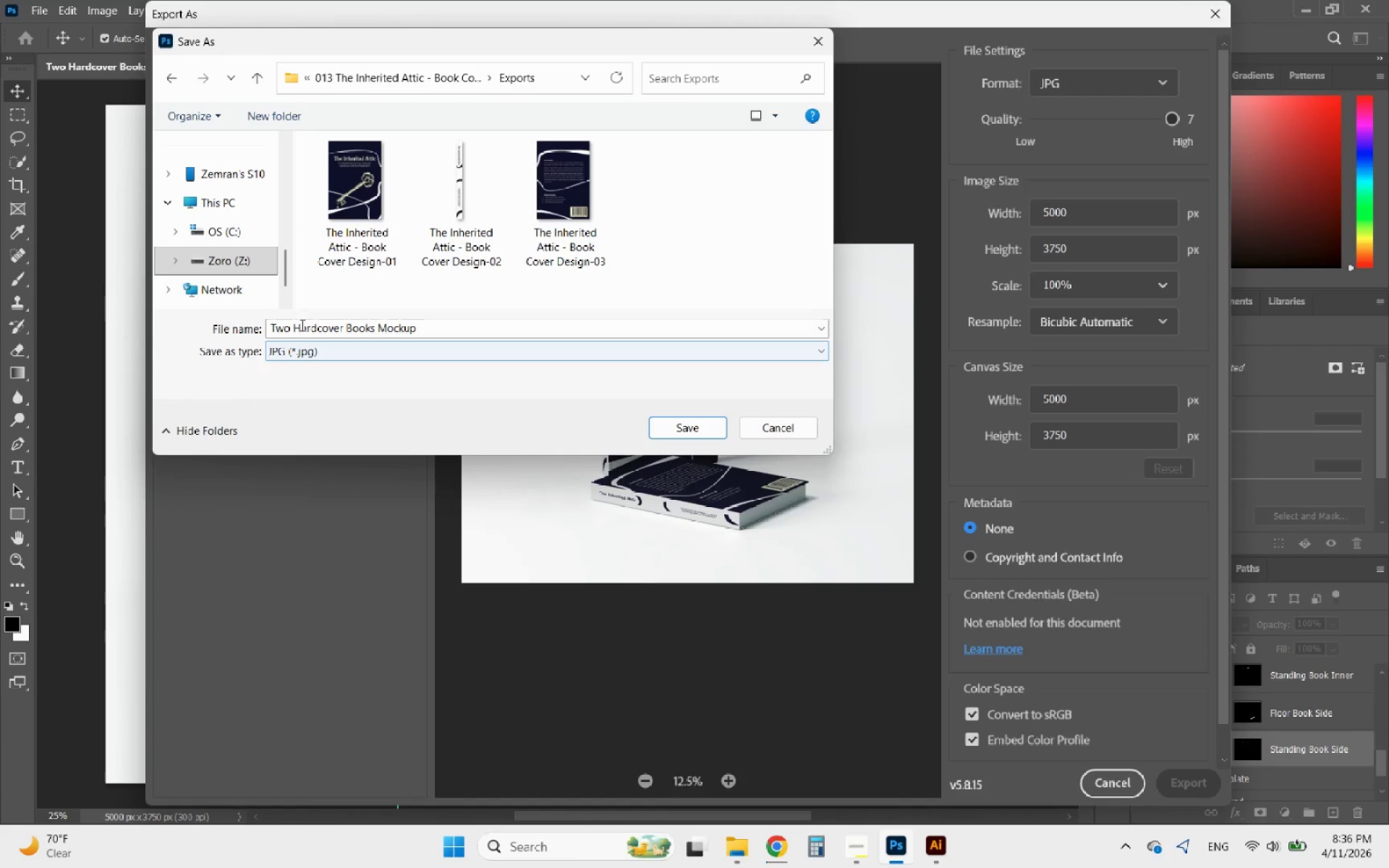 
left_click_drag(start_coordinate=[347, 329], to_coordinate=[258, 329])
 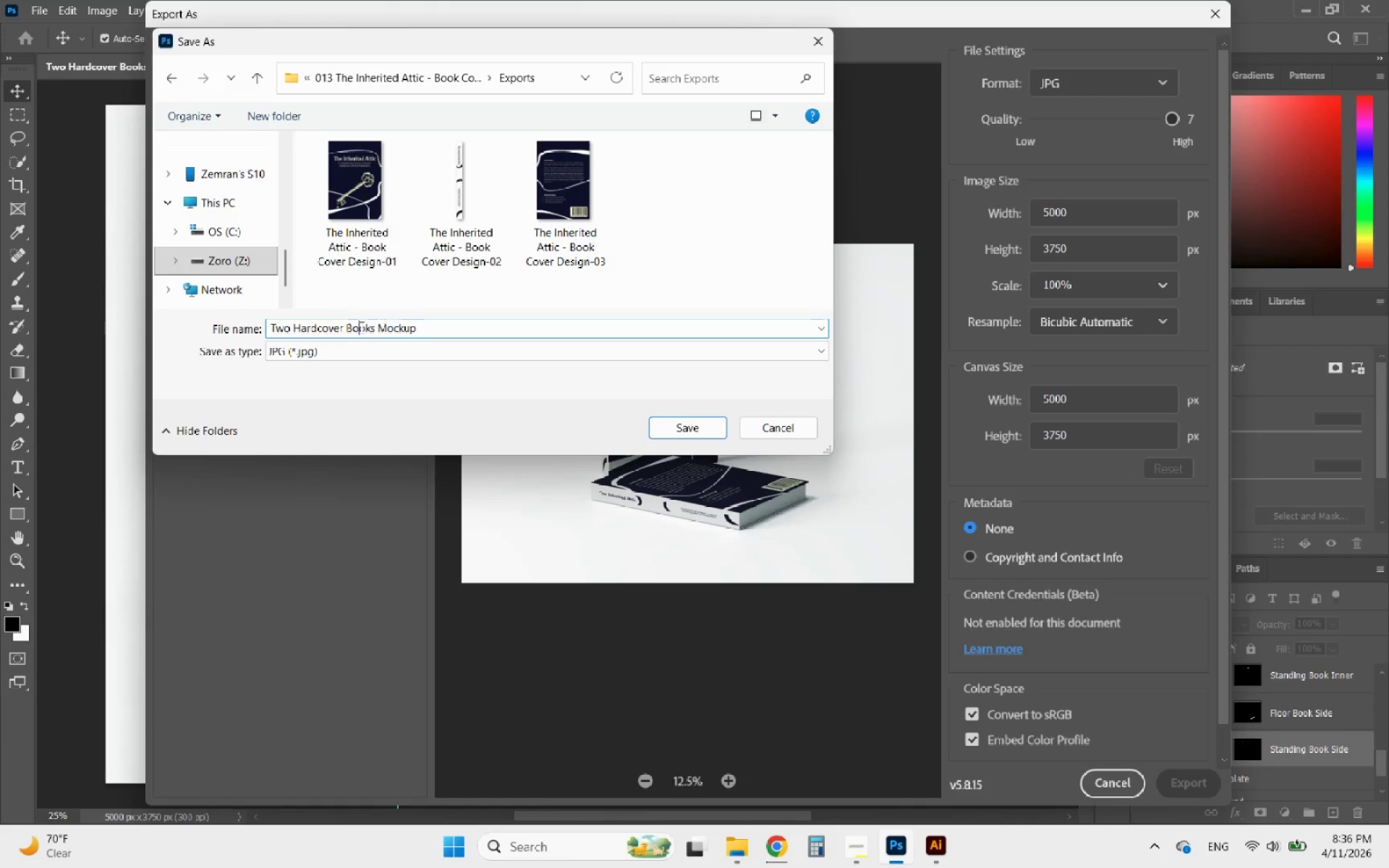 
left_click([360, 327])
 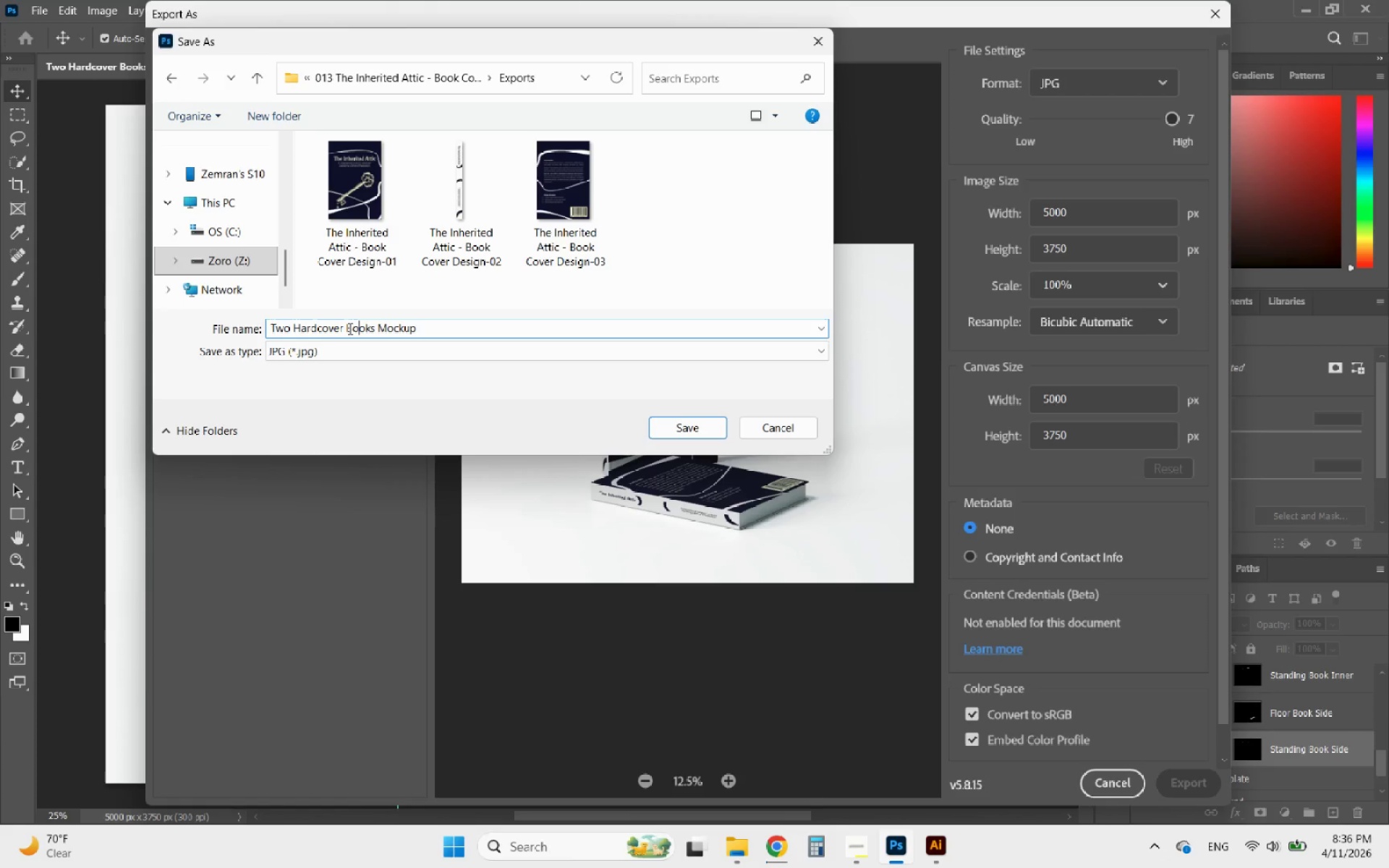 
left_click_drag(start_coordinate=[347, 328], to_coordinate=[273, 328])
 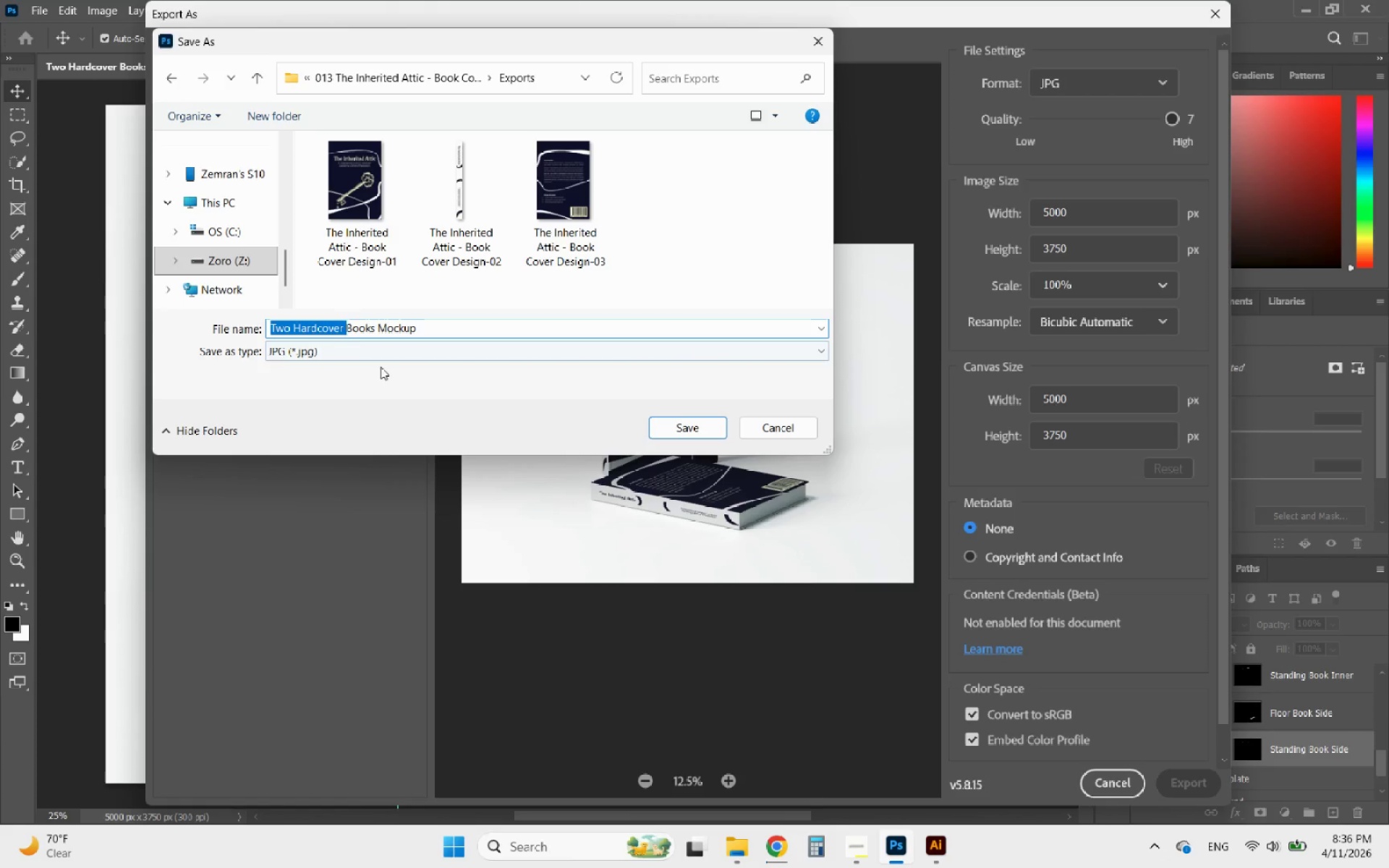 
key(Backspace)
 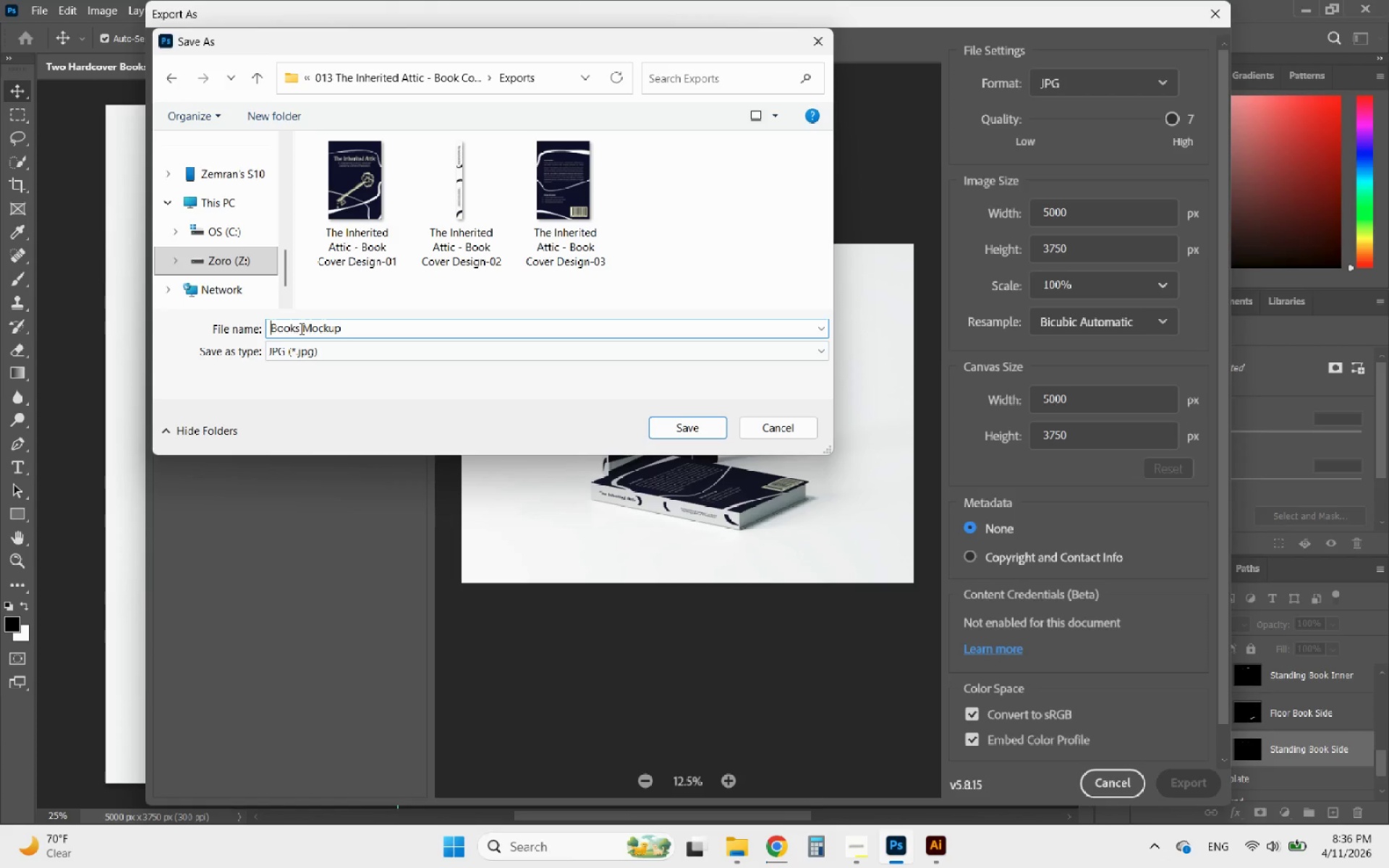 
left_click([302, 328])
 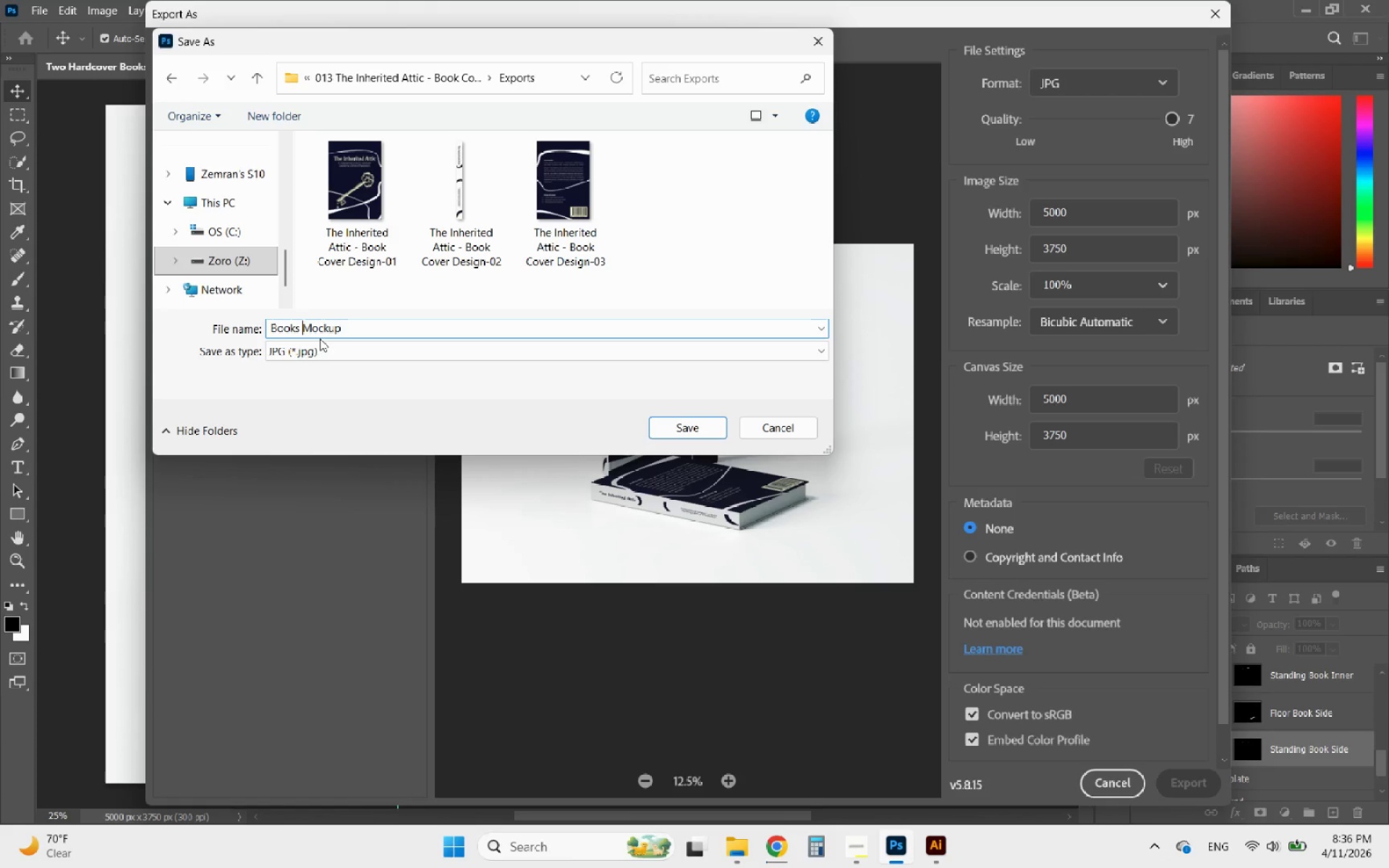 
key(Backspace)
 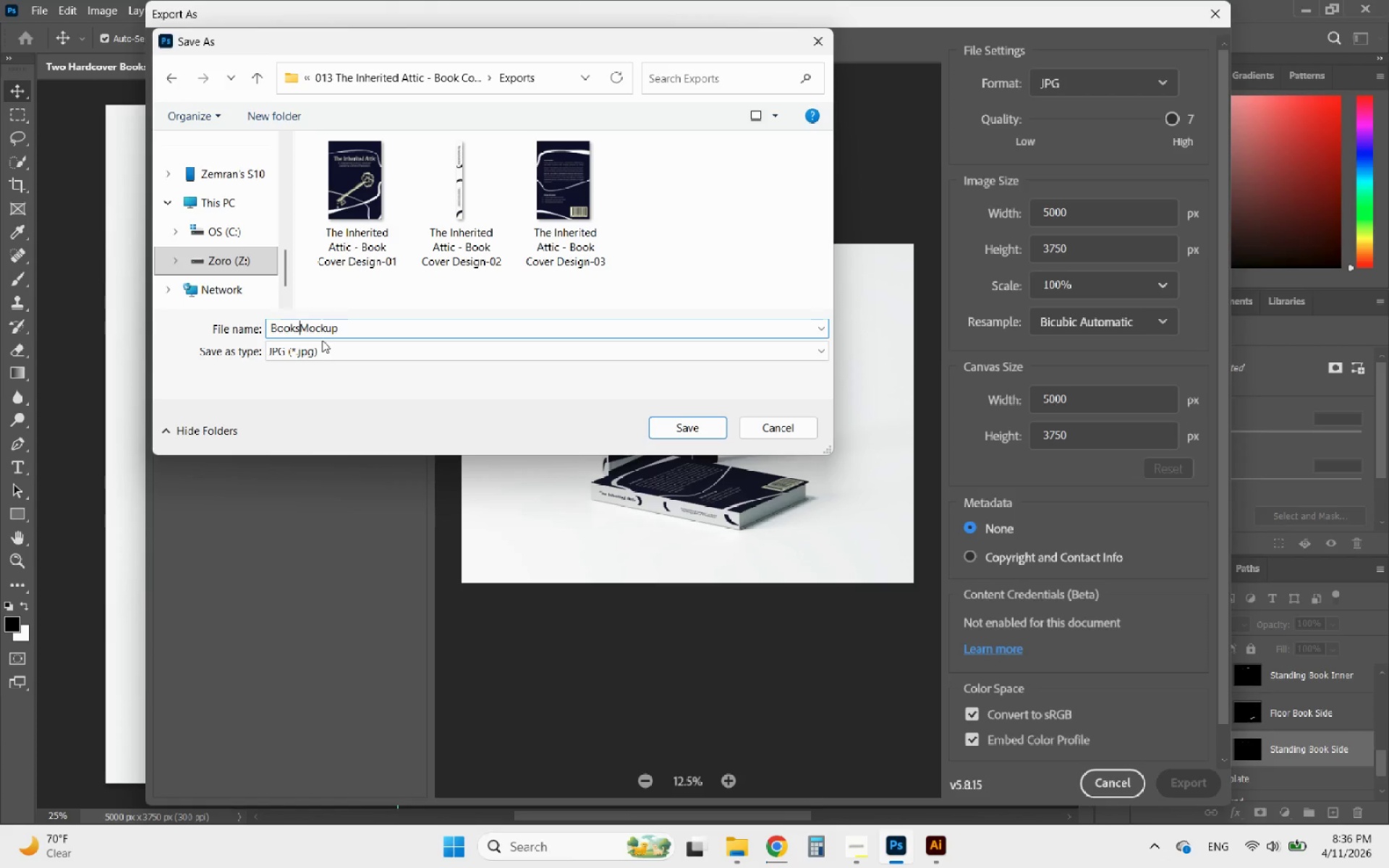 
key(Backspace)